 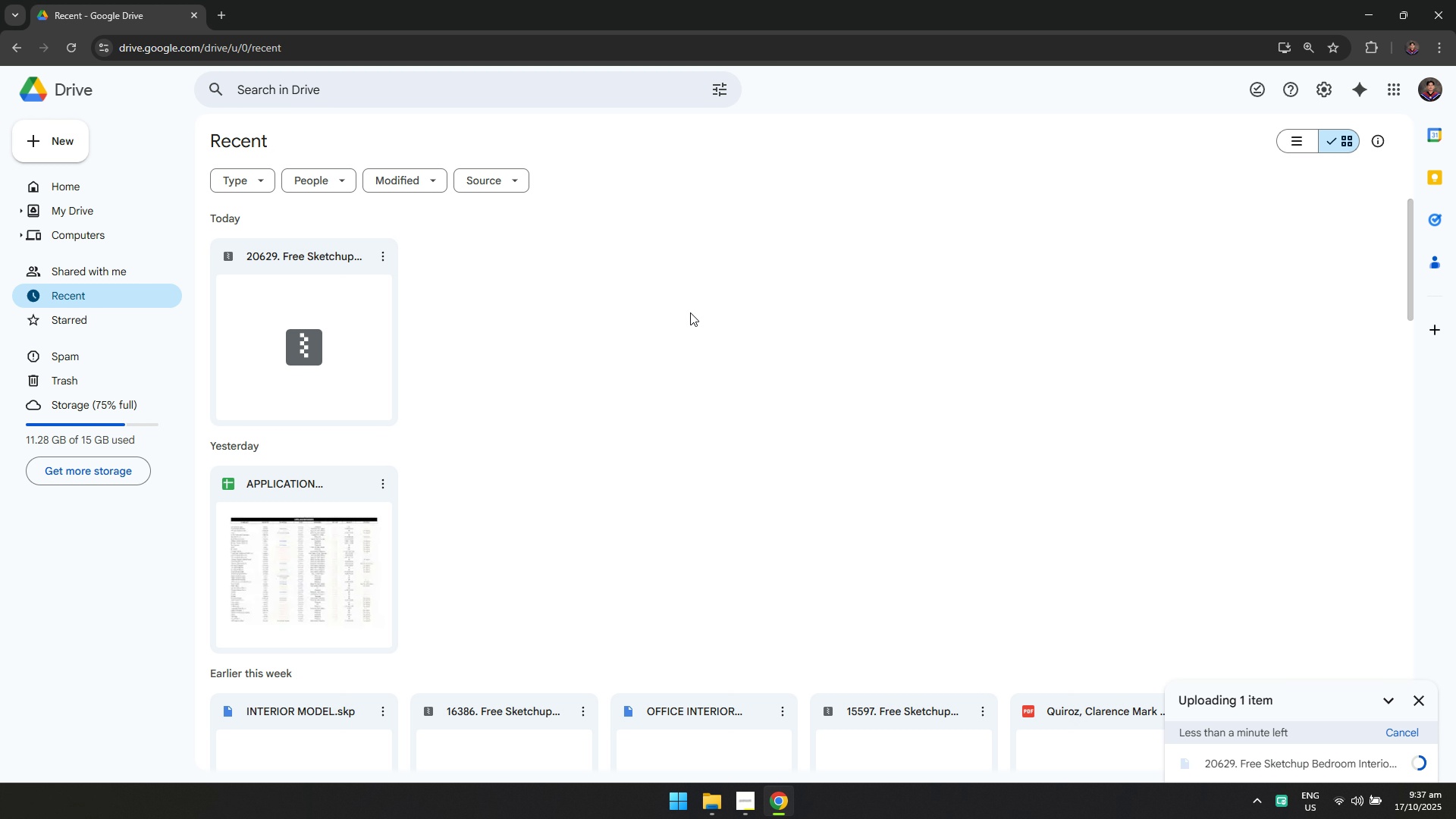 
left_click([738, 287])
 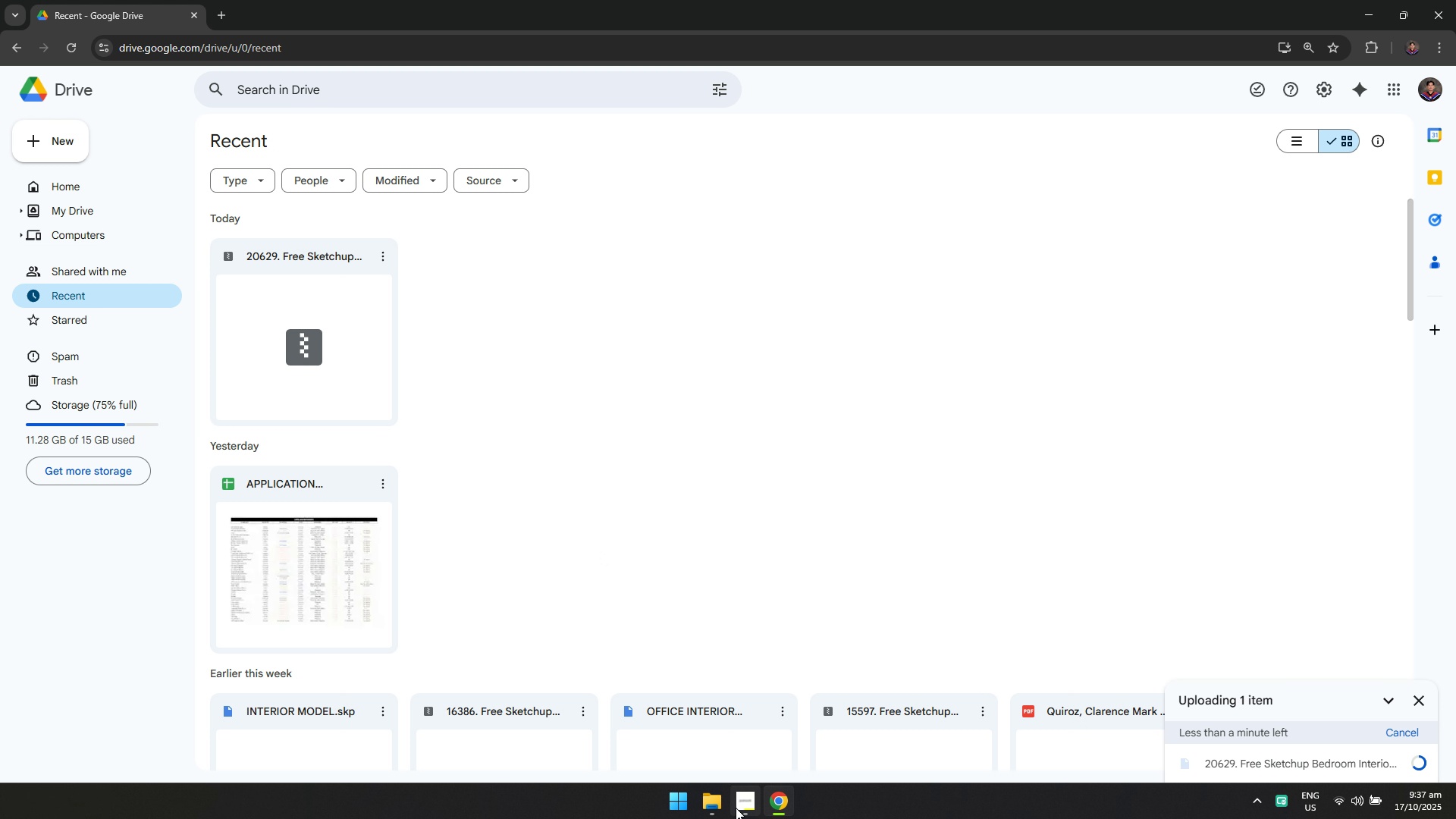 
left_click([723, 818])
 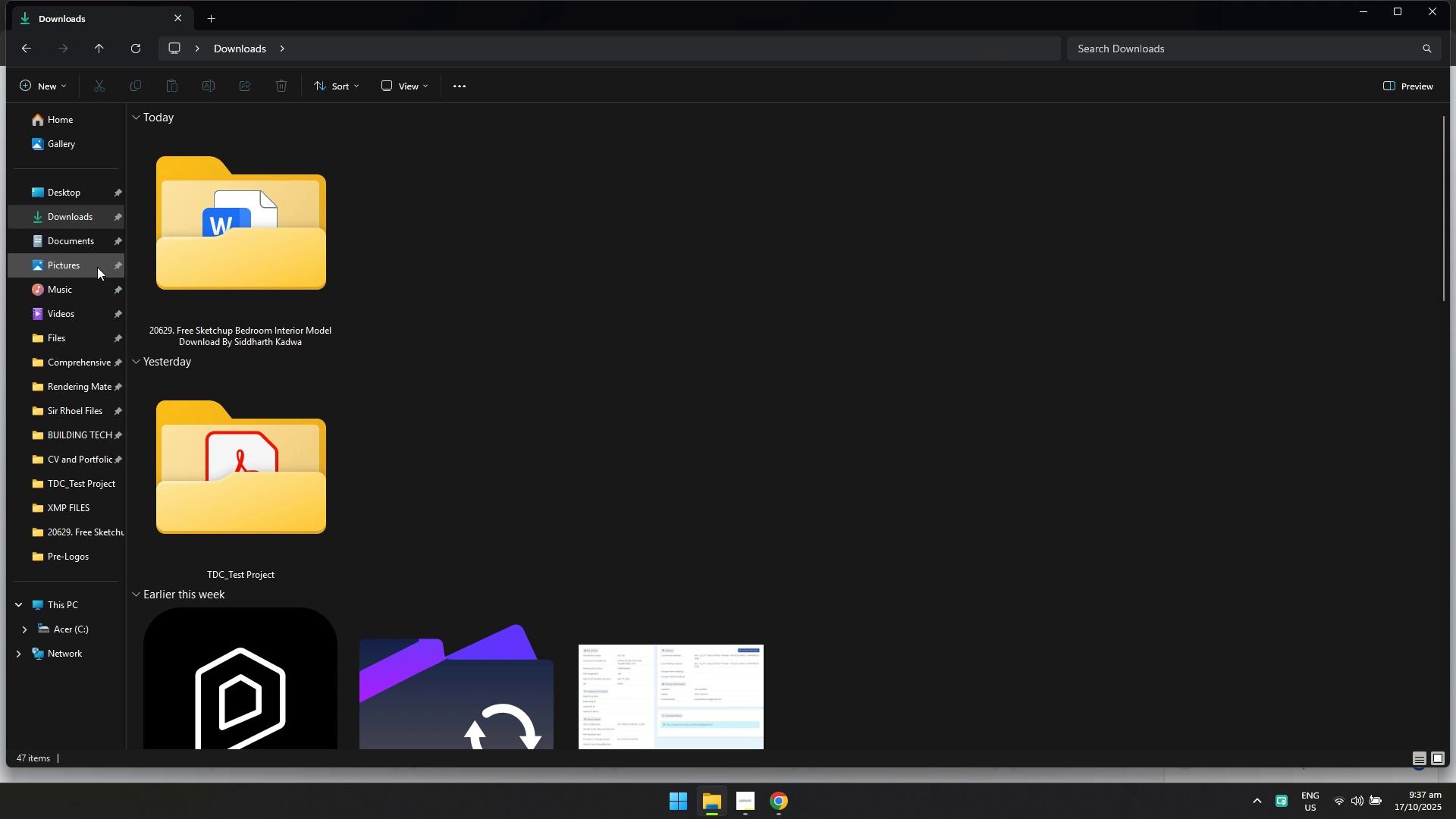 
left_click([90, 265])
 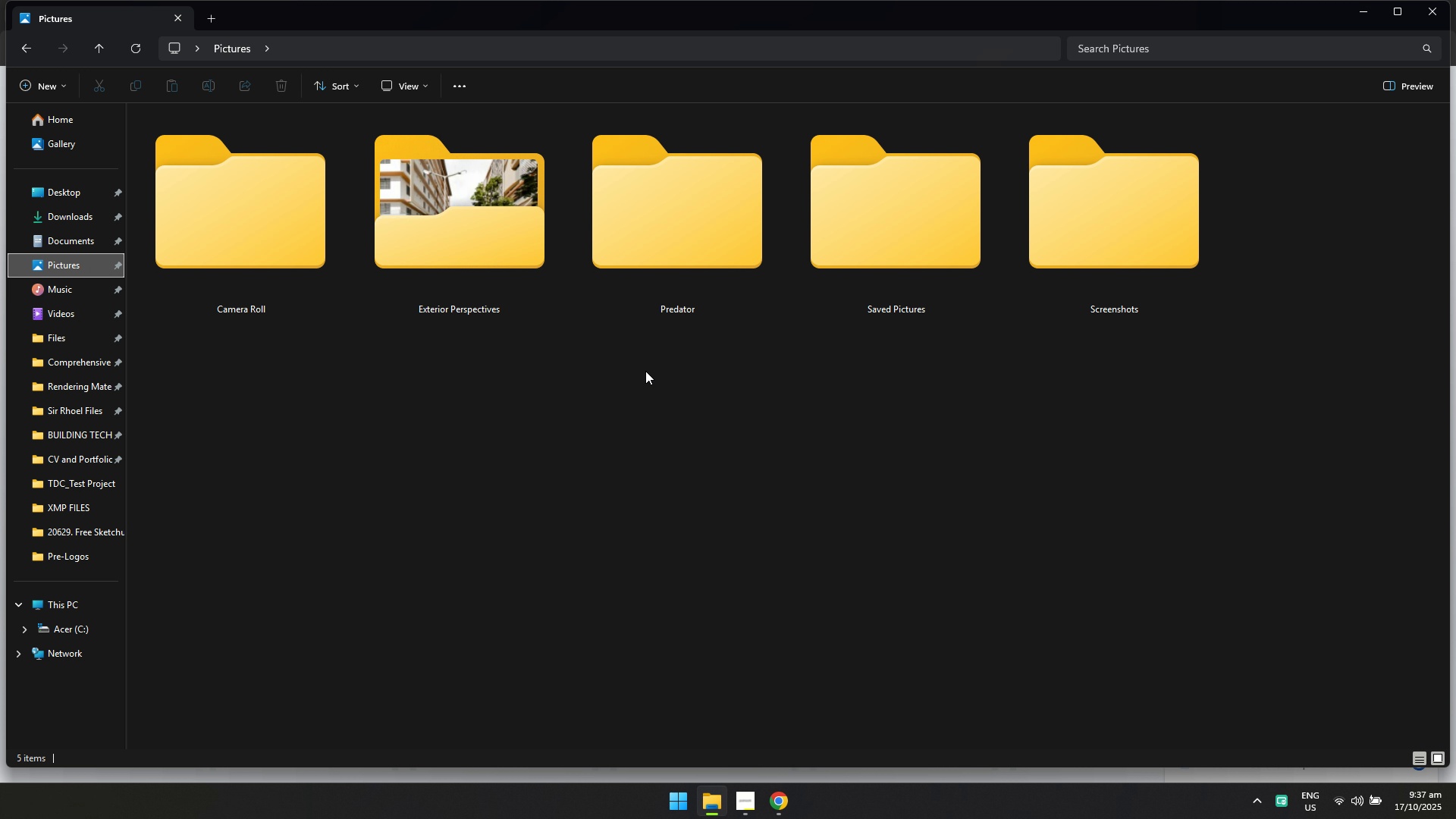 
left_click([937, 449])
 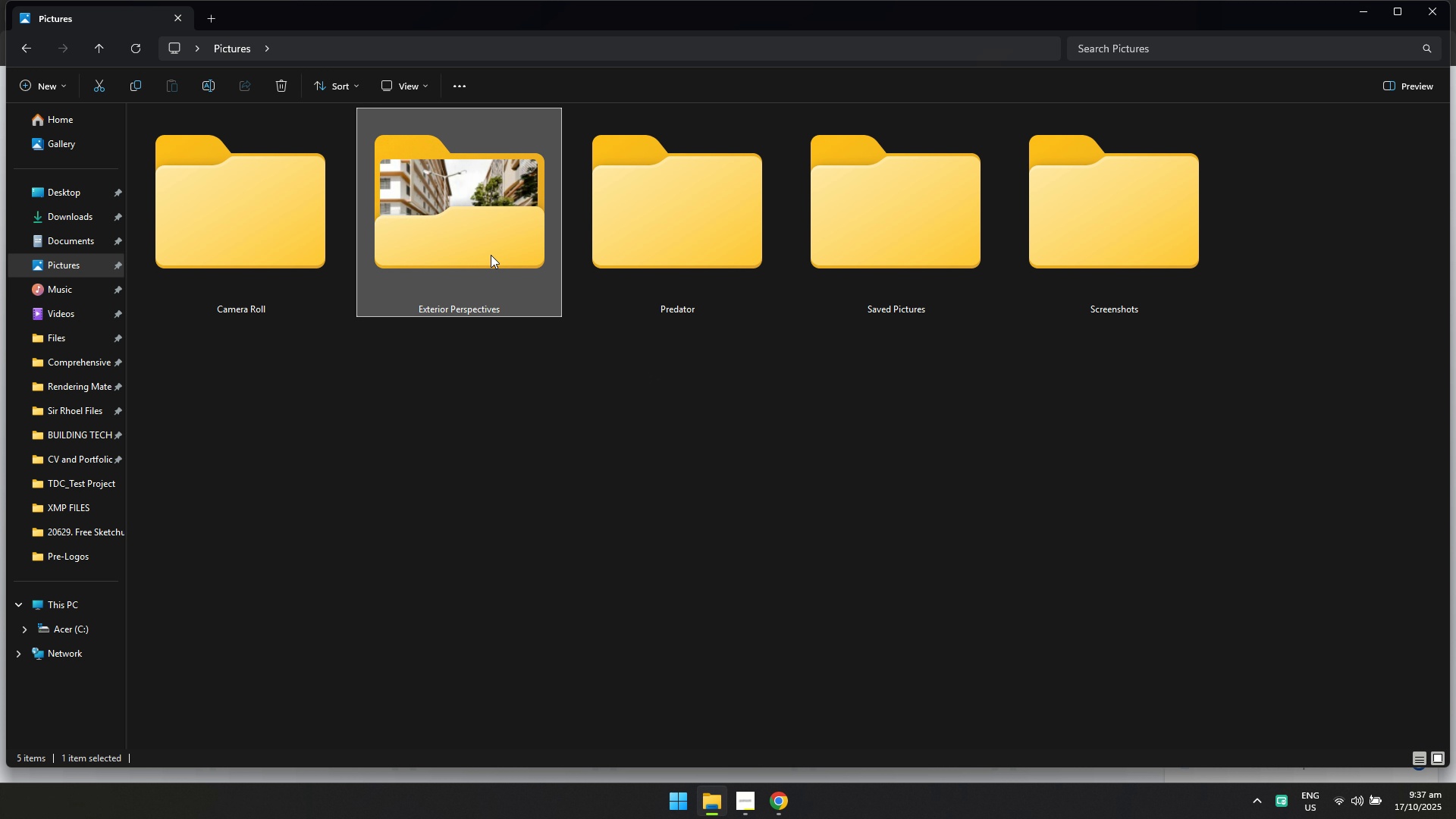 
triple_click([491, 255])
 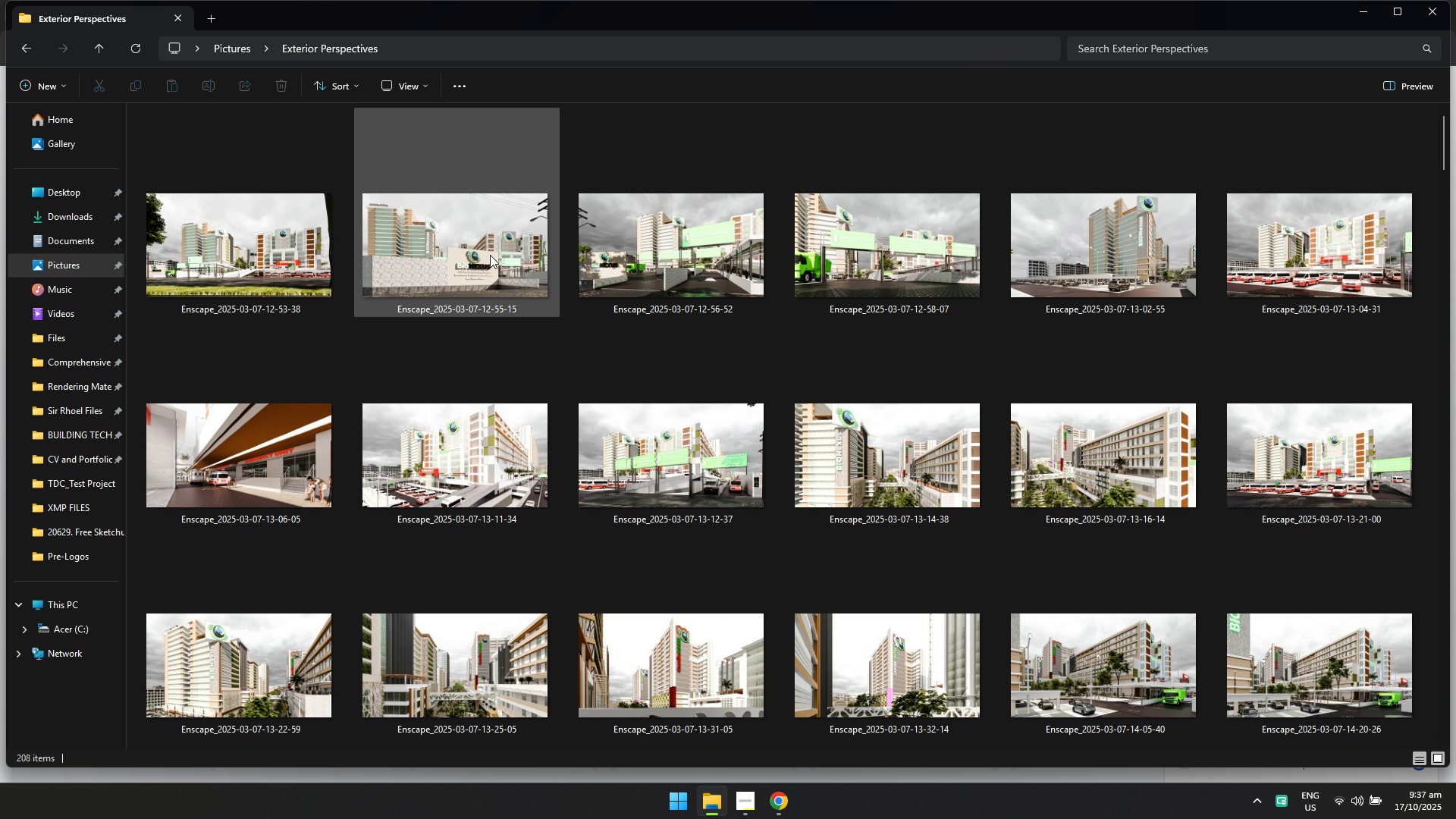 
 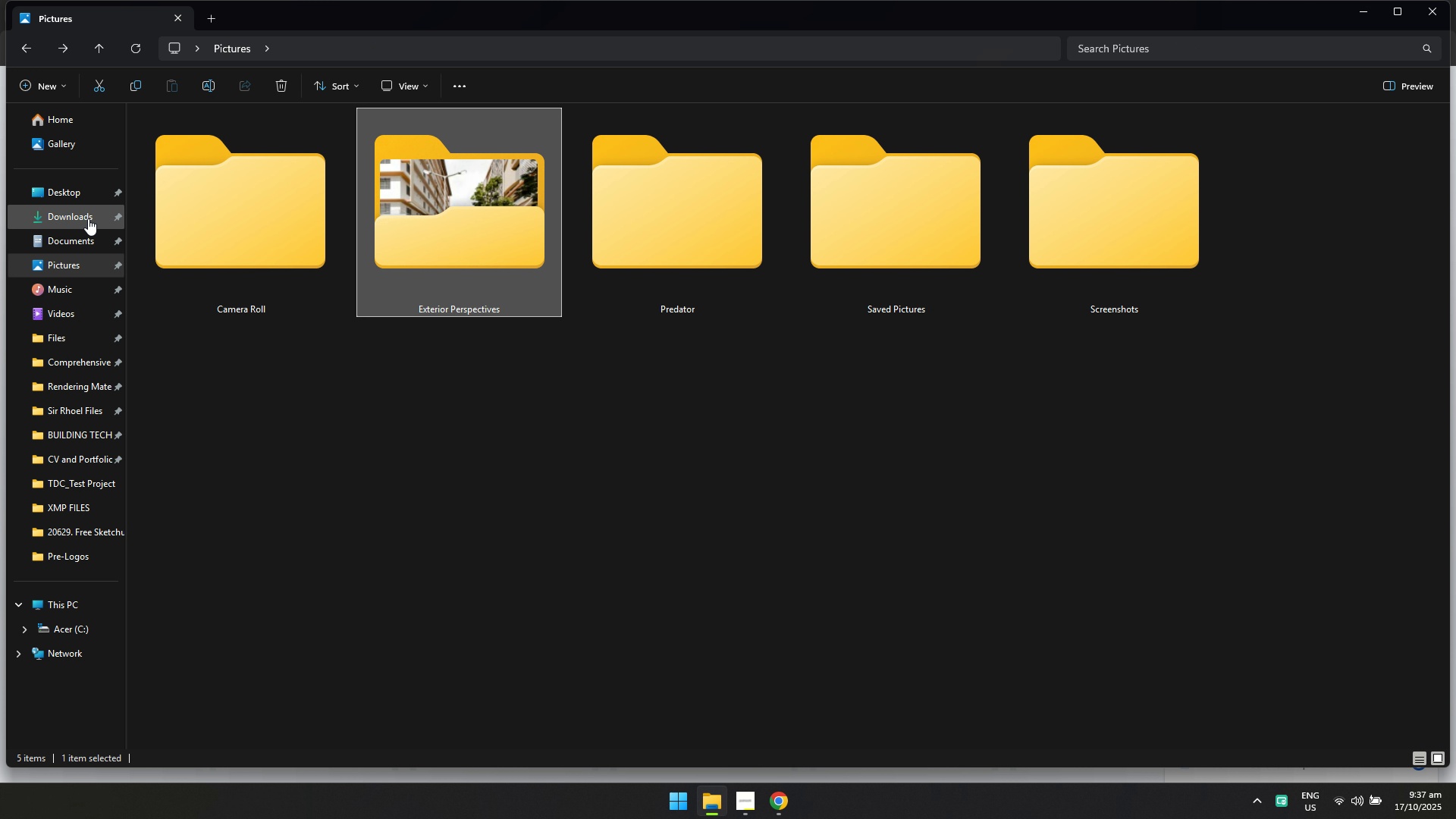 
double_click([88, 218])
 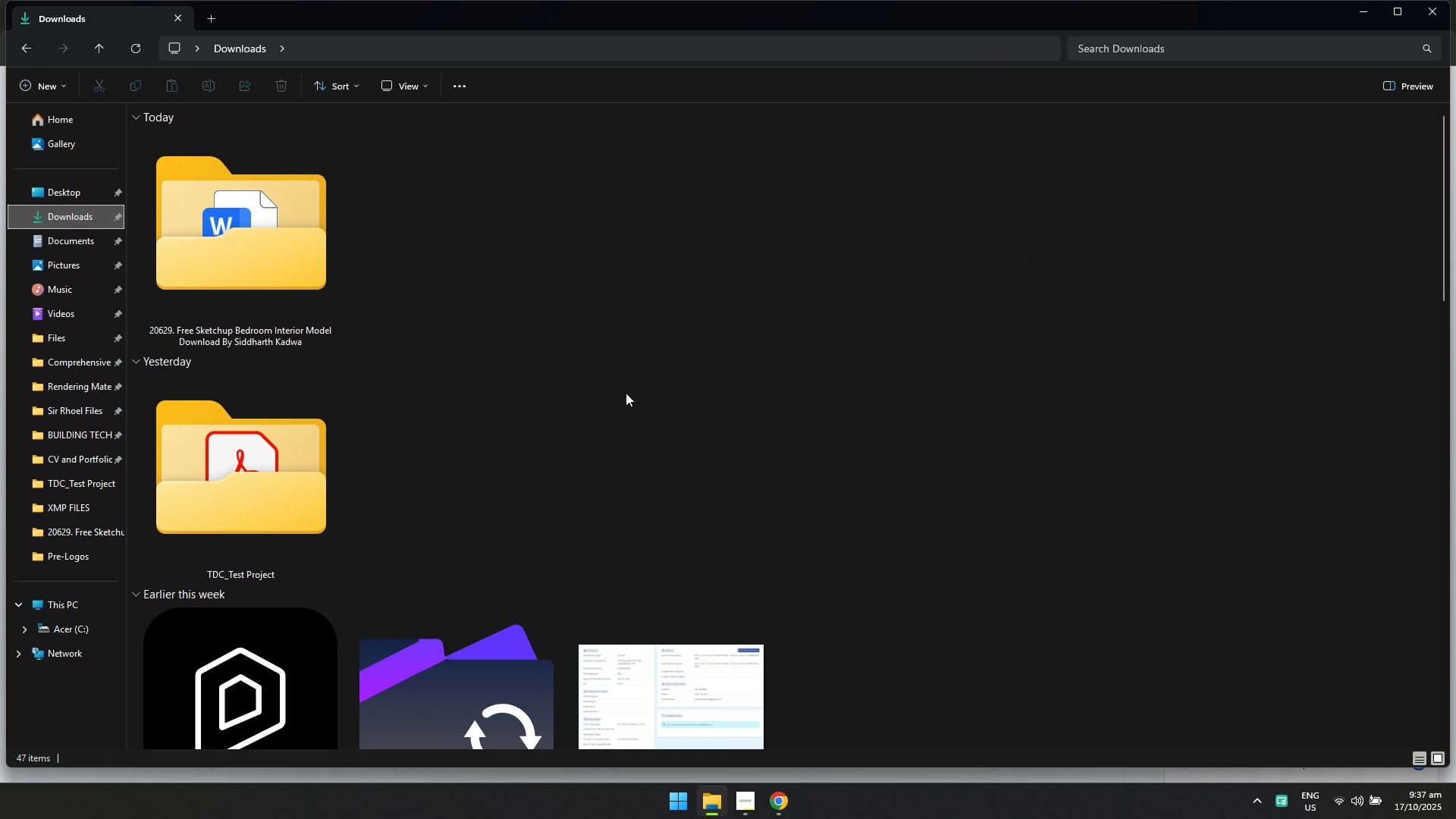 
scroll: coordinate [623, 395], scroll_direction: none, amount: 0.0
 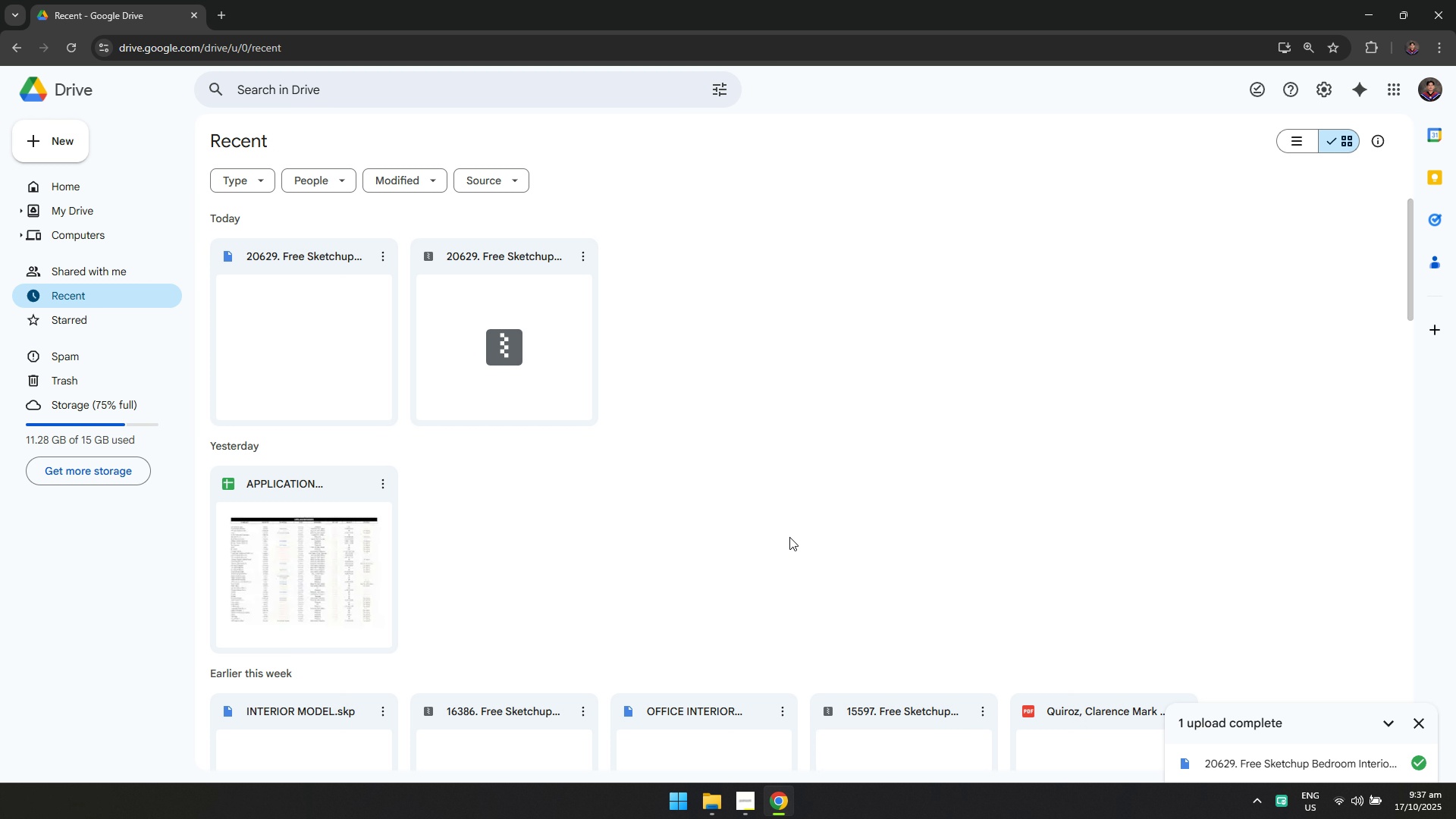 
left_click([383, 256])
 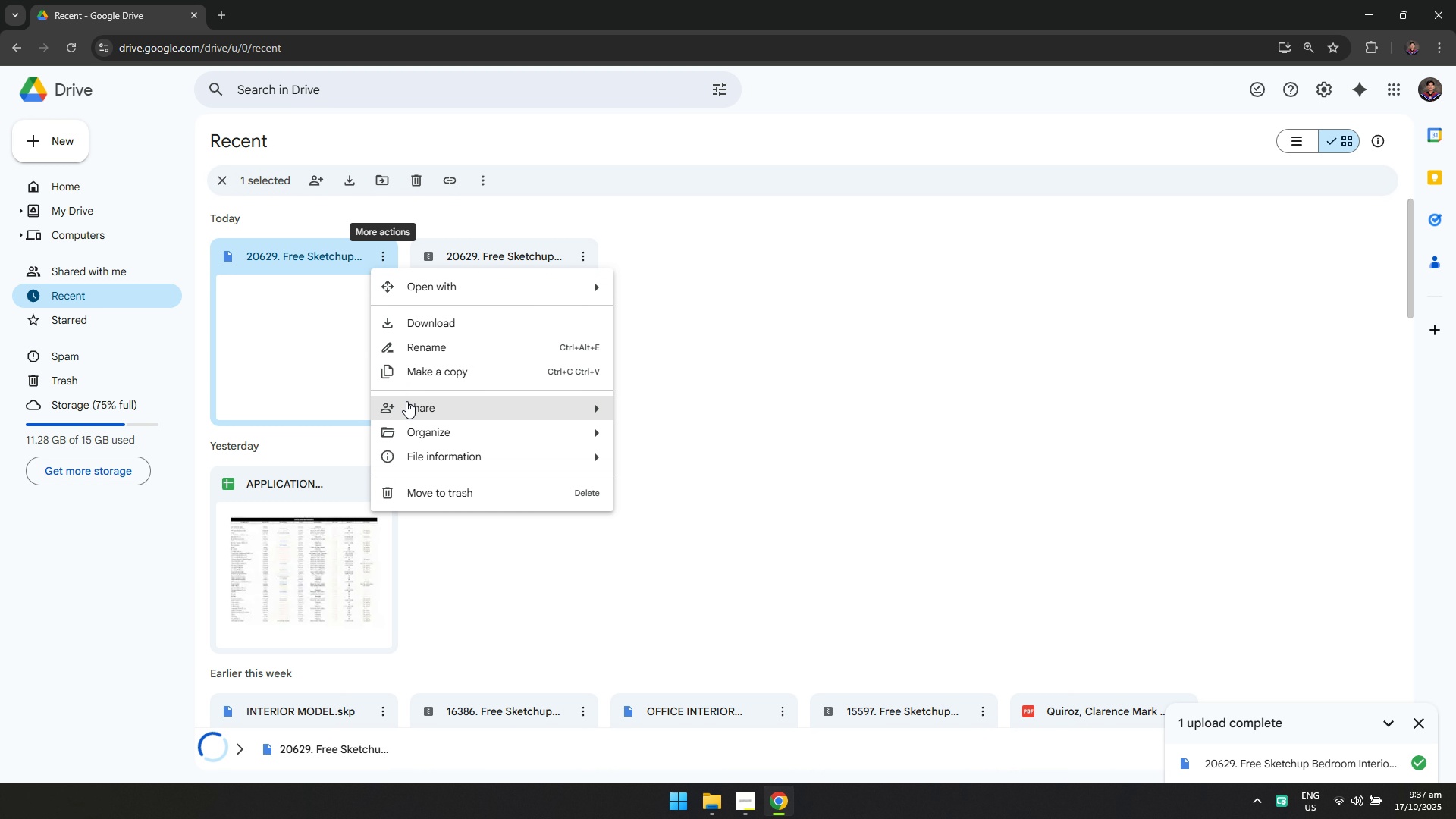 
left_click([407, 401])
 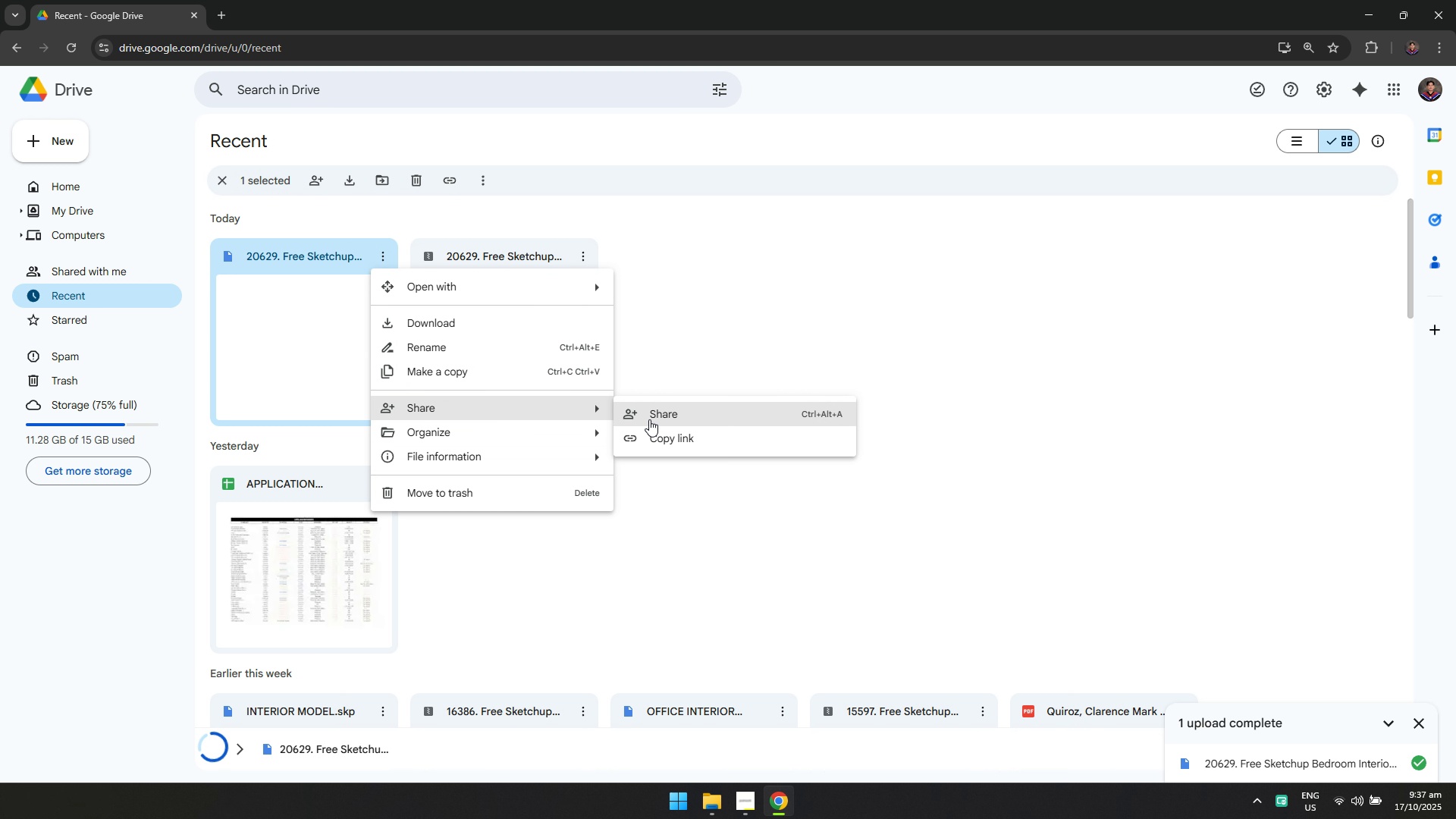 
left_click([649, 419])
 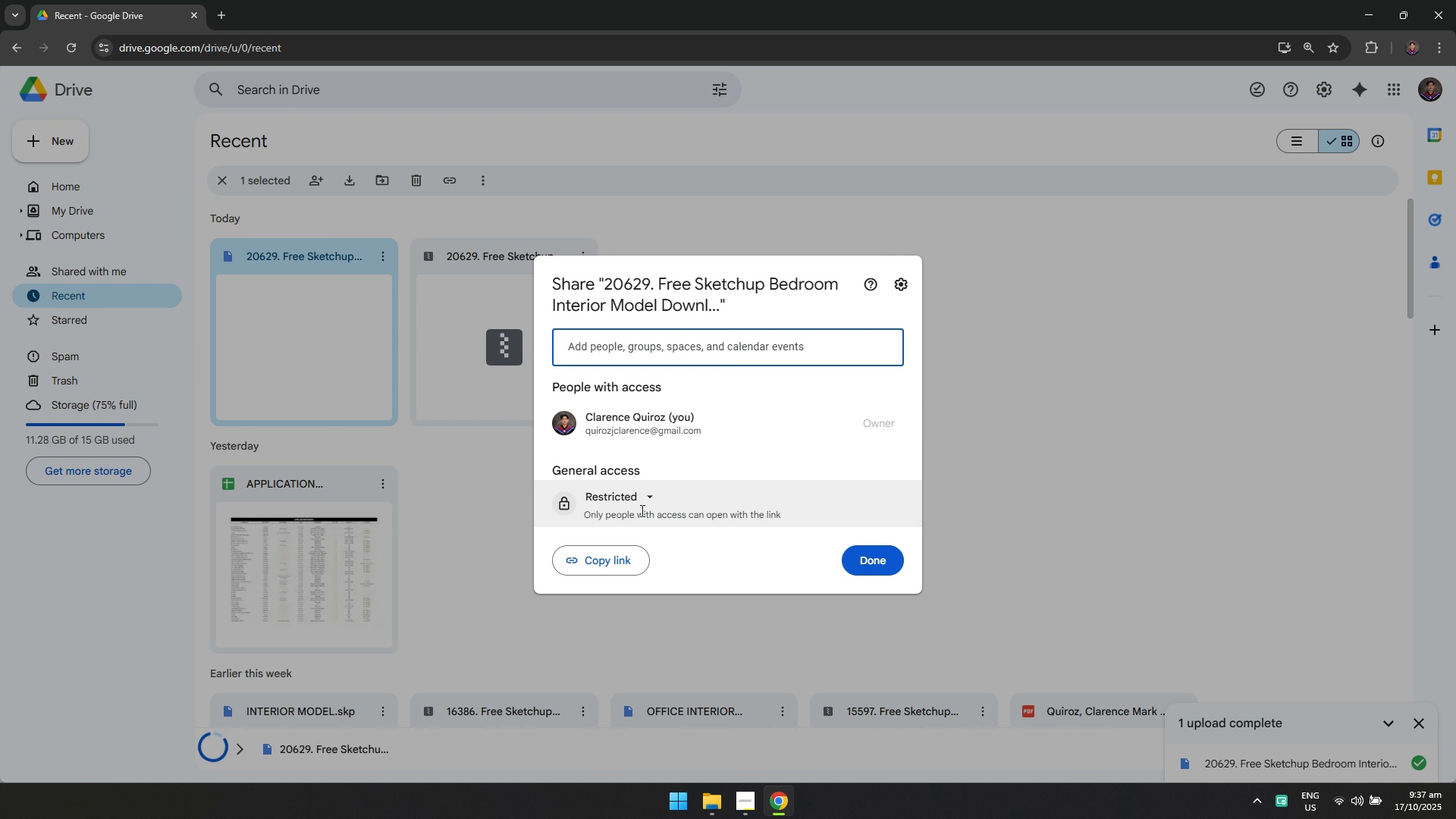 
double_click([642, 502])
 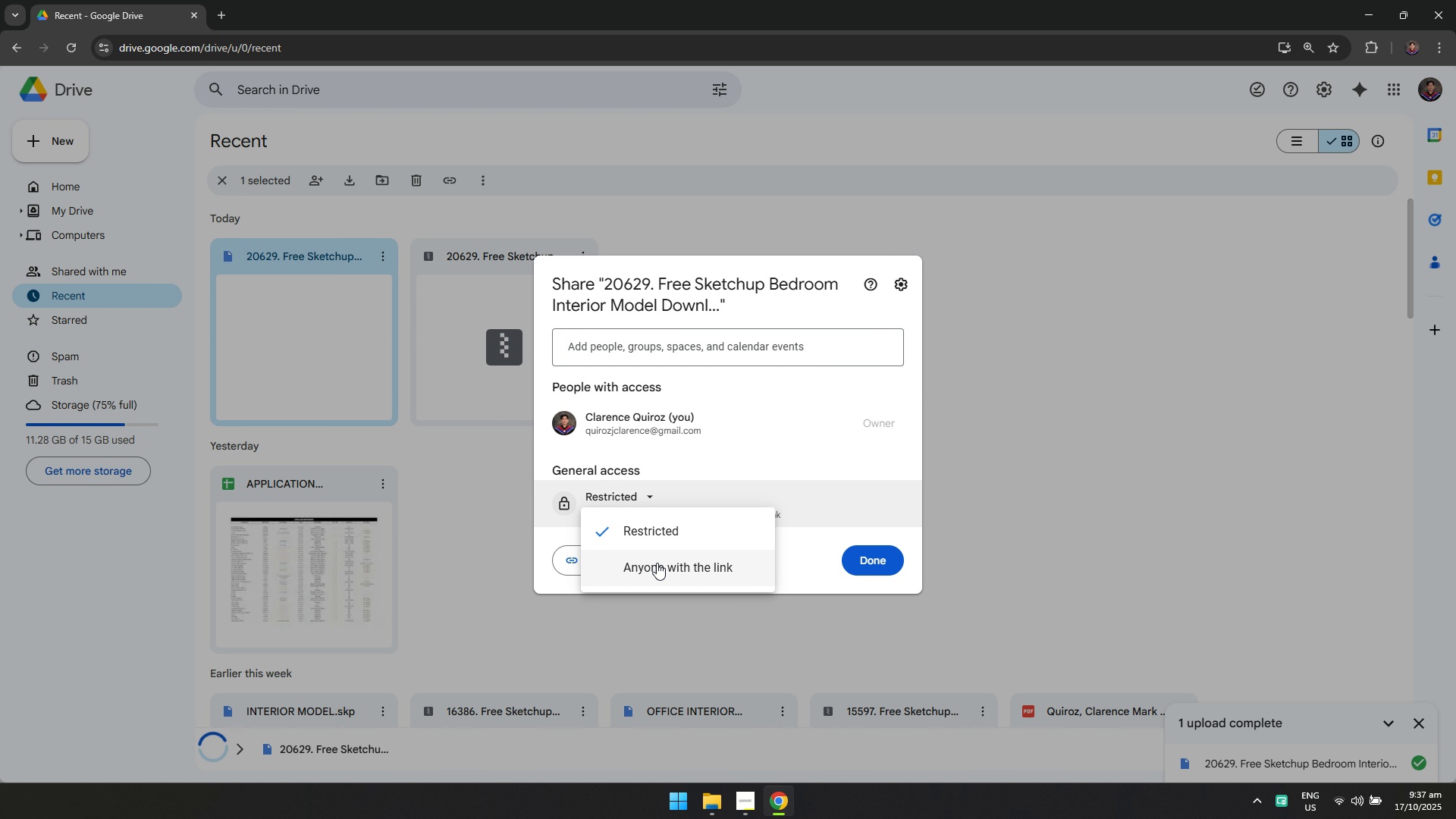 
left_click([657, 563])
 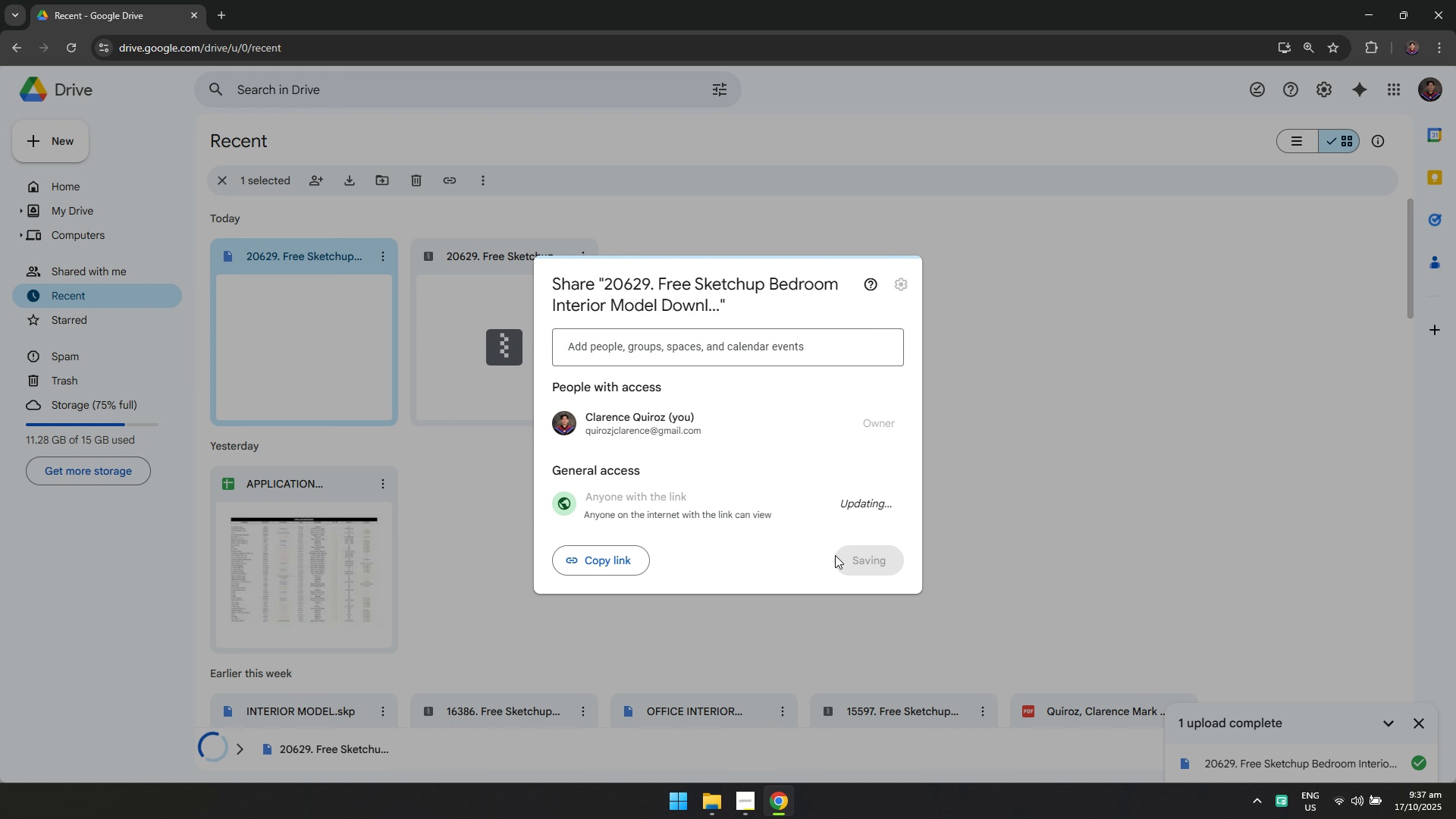 
left_click([864, 565])
 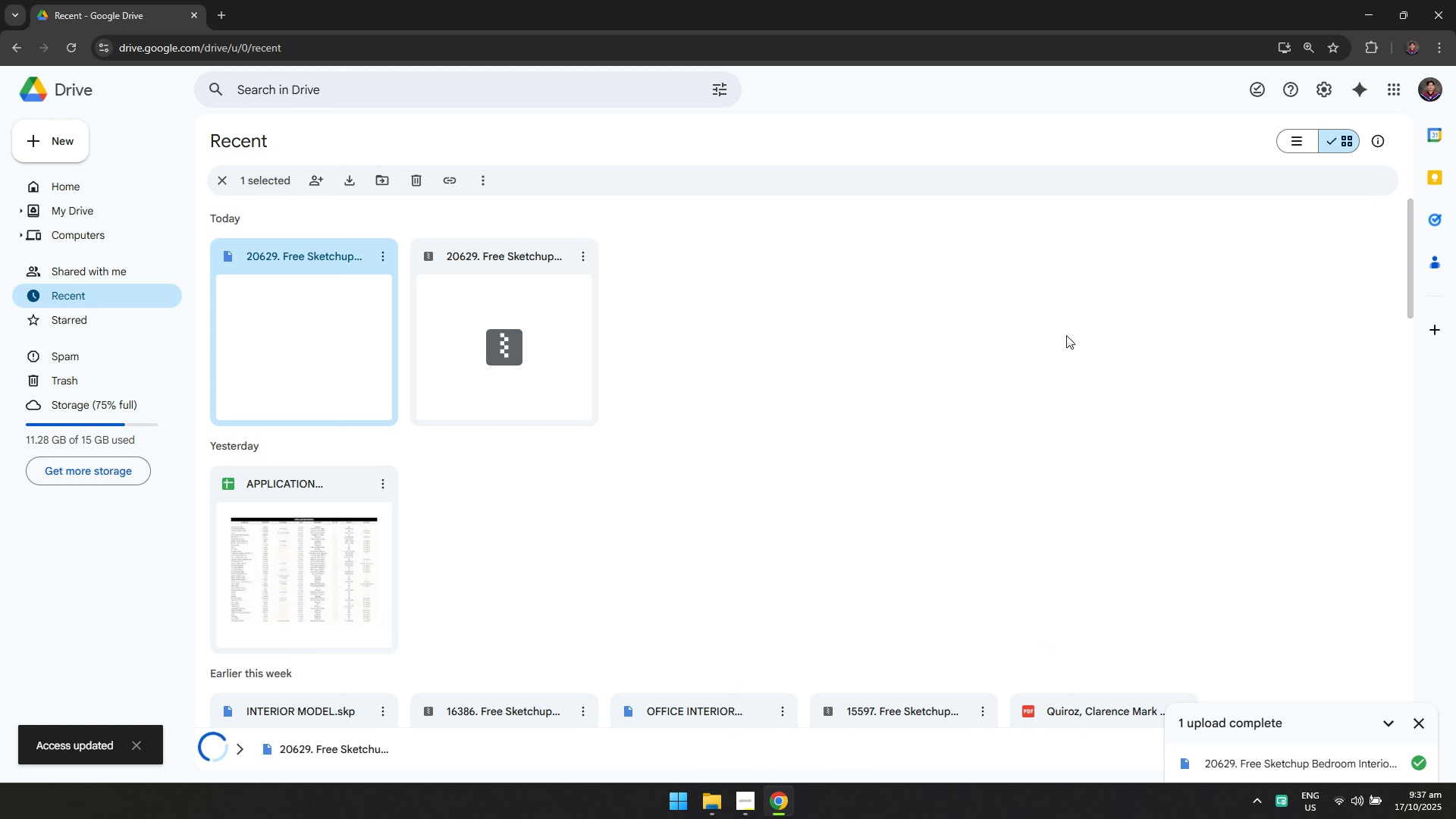 
left_click([1372, 8])
 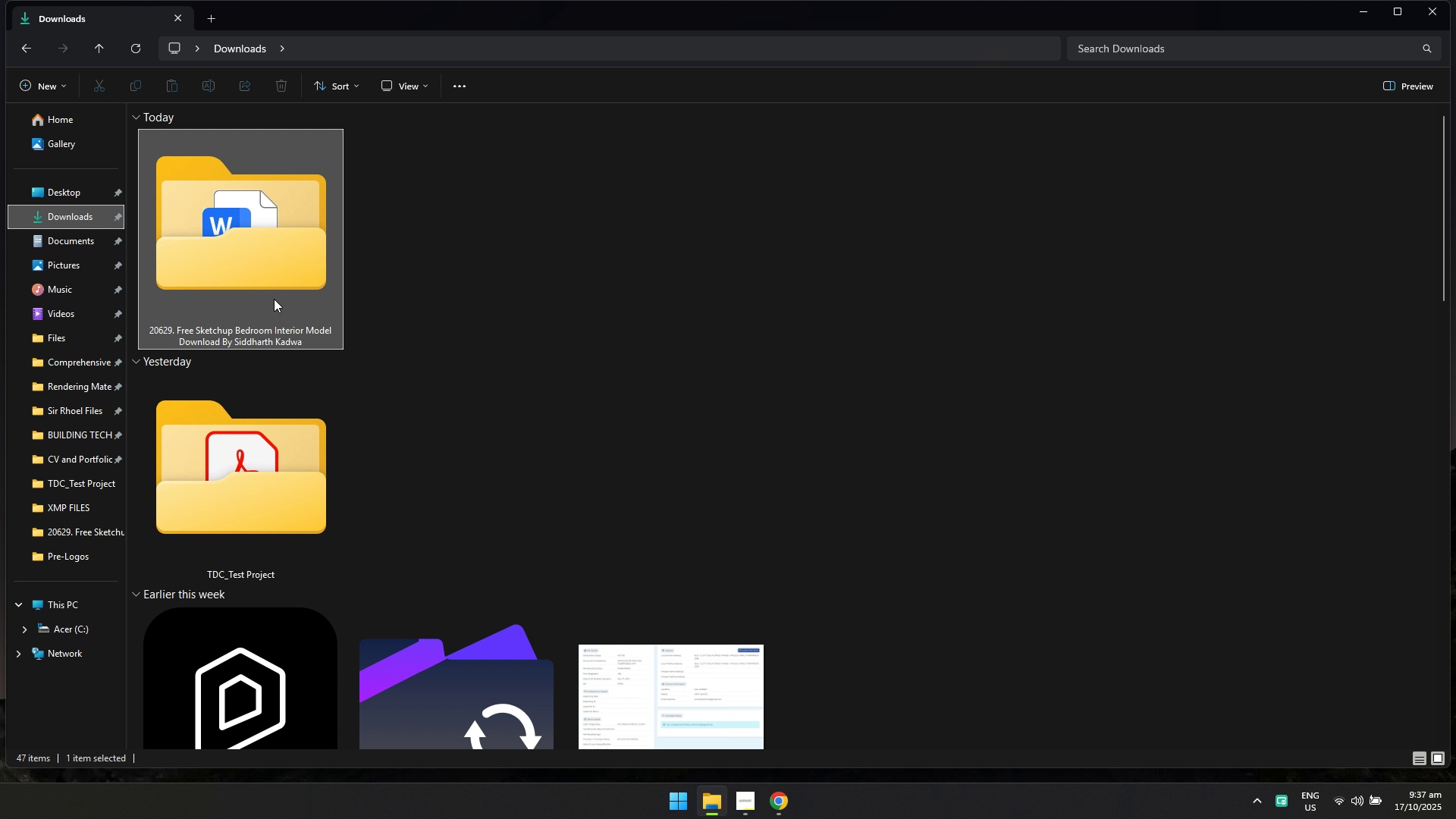 
double_click([274, 299])
 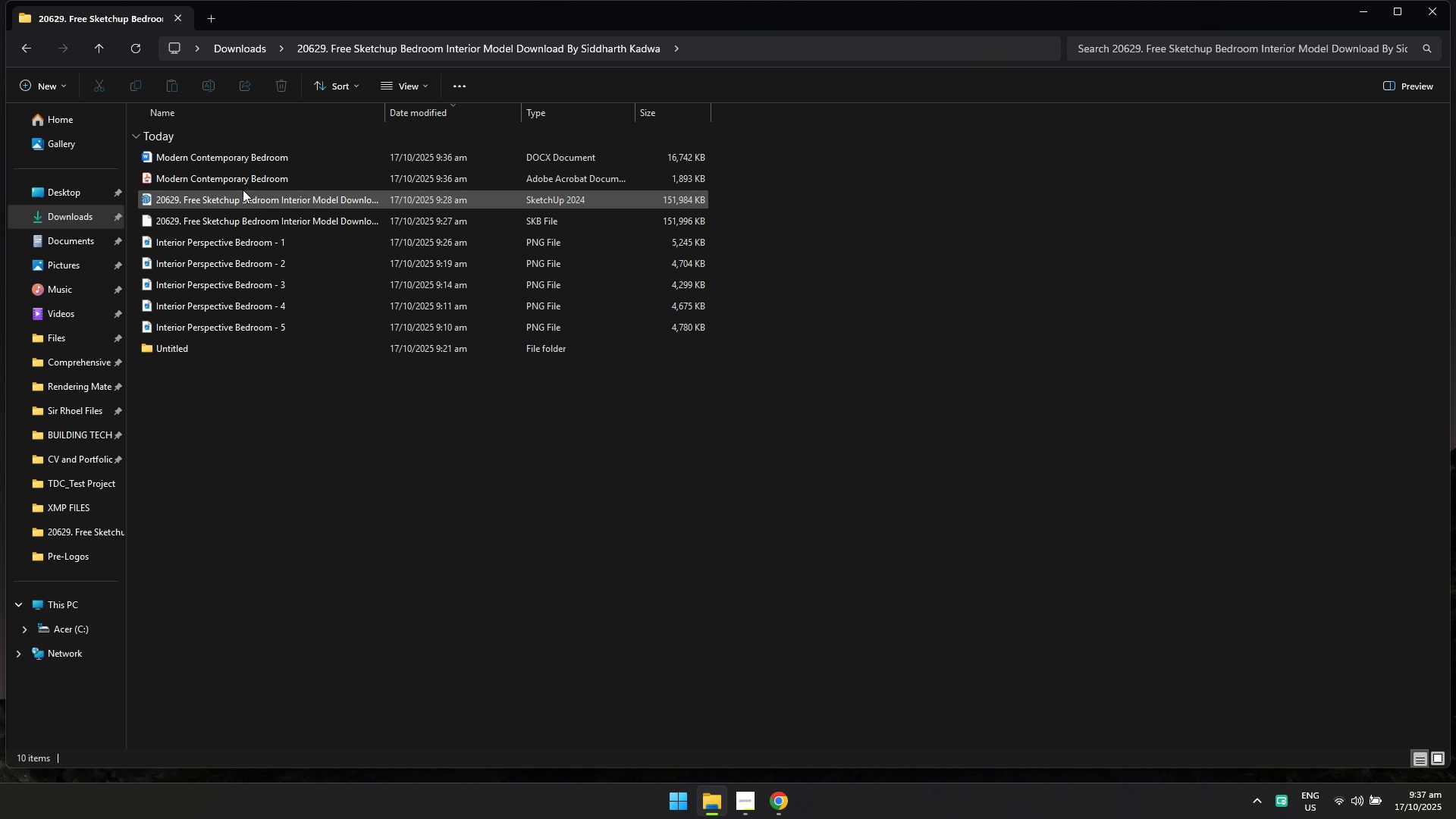 
left_click([253, 215])
 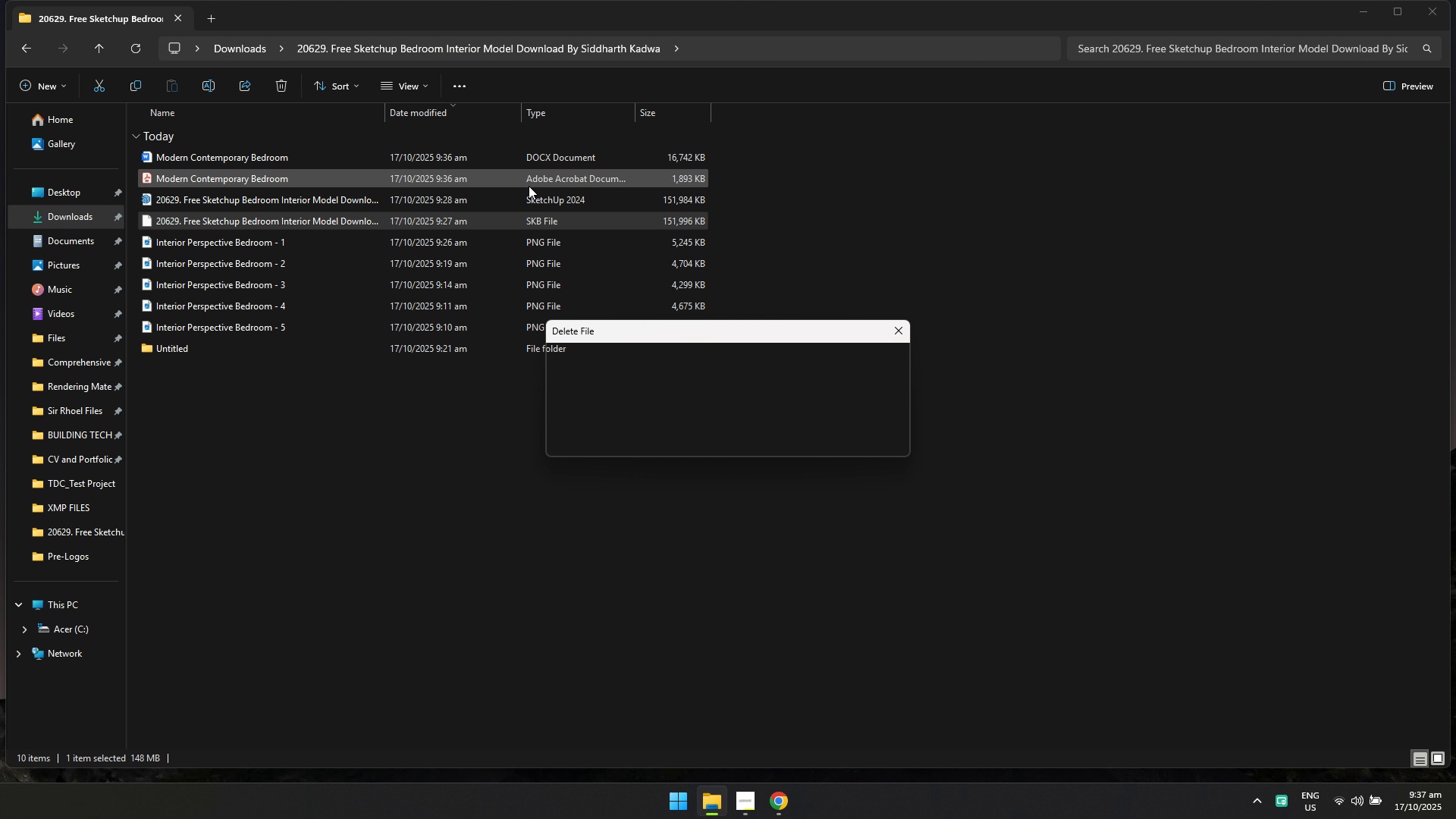 
key(Shift+Delete)
 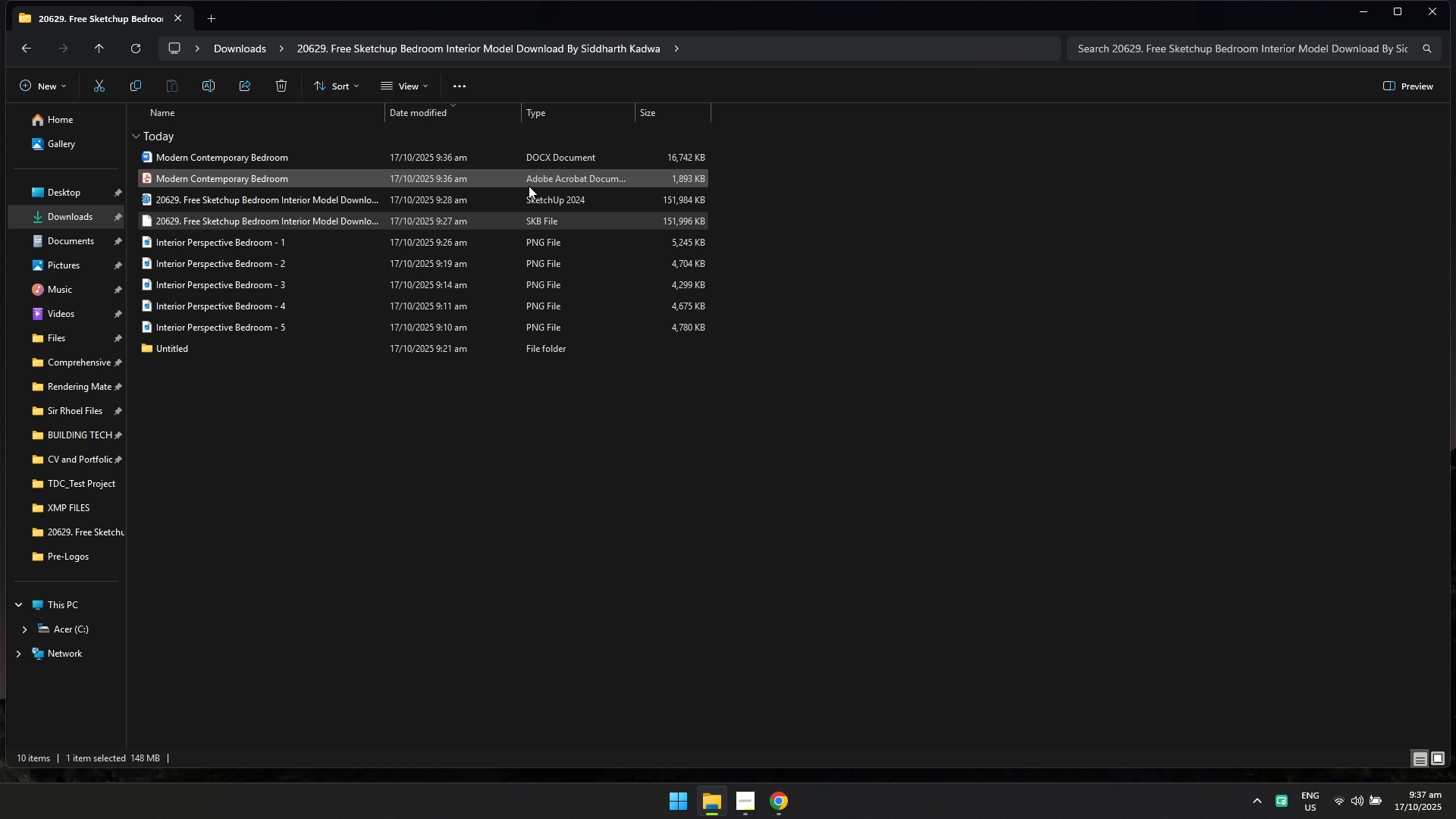 
key(Enter)
 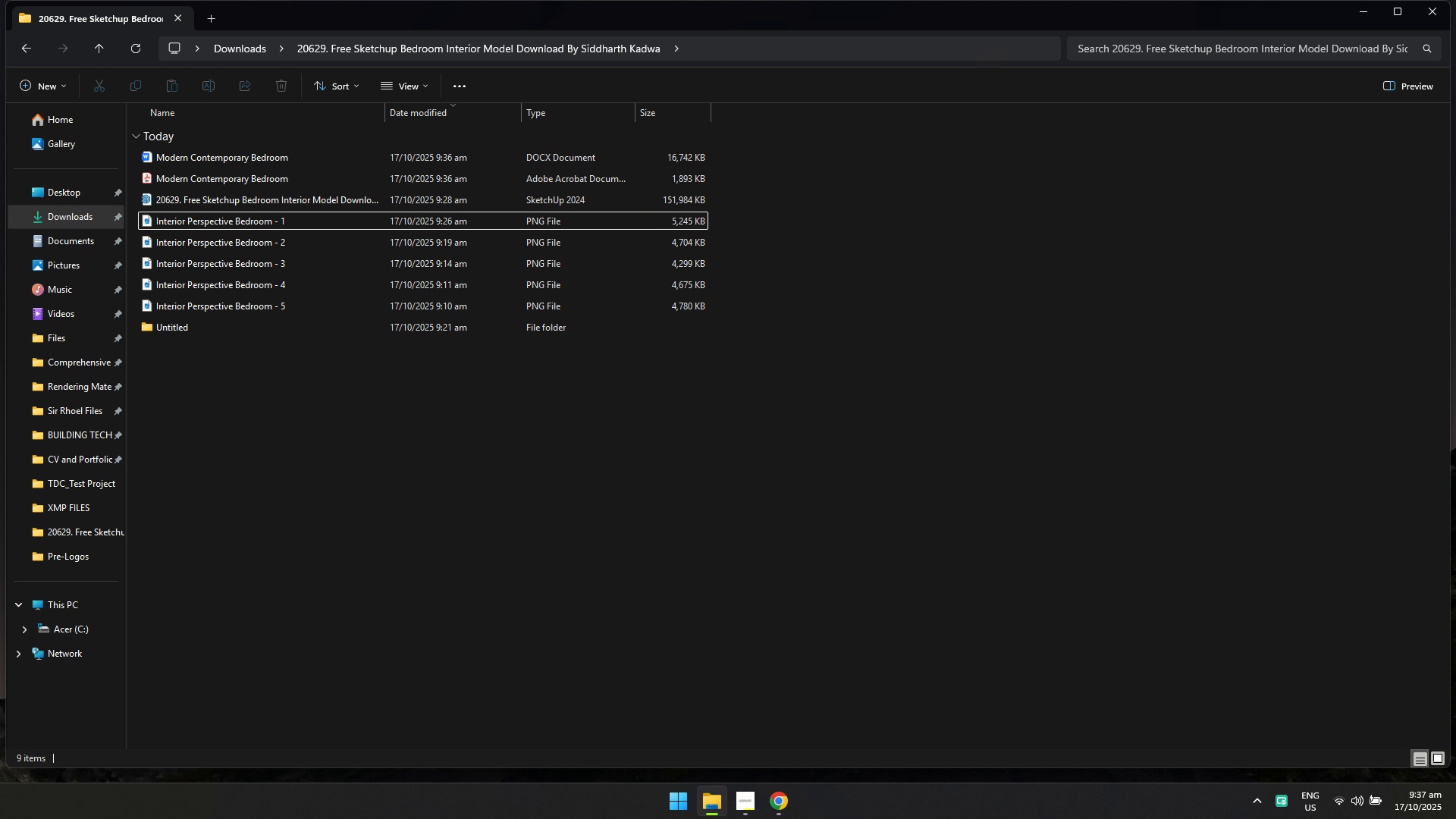 
left_click([791, 798])
 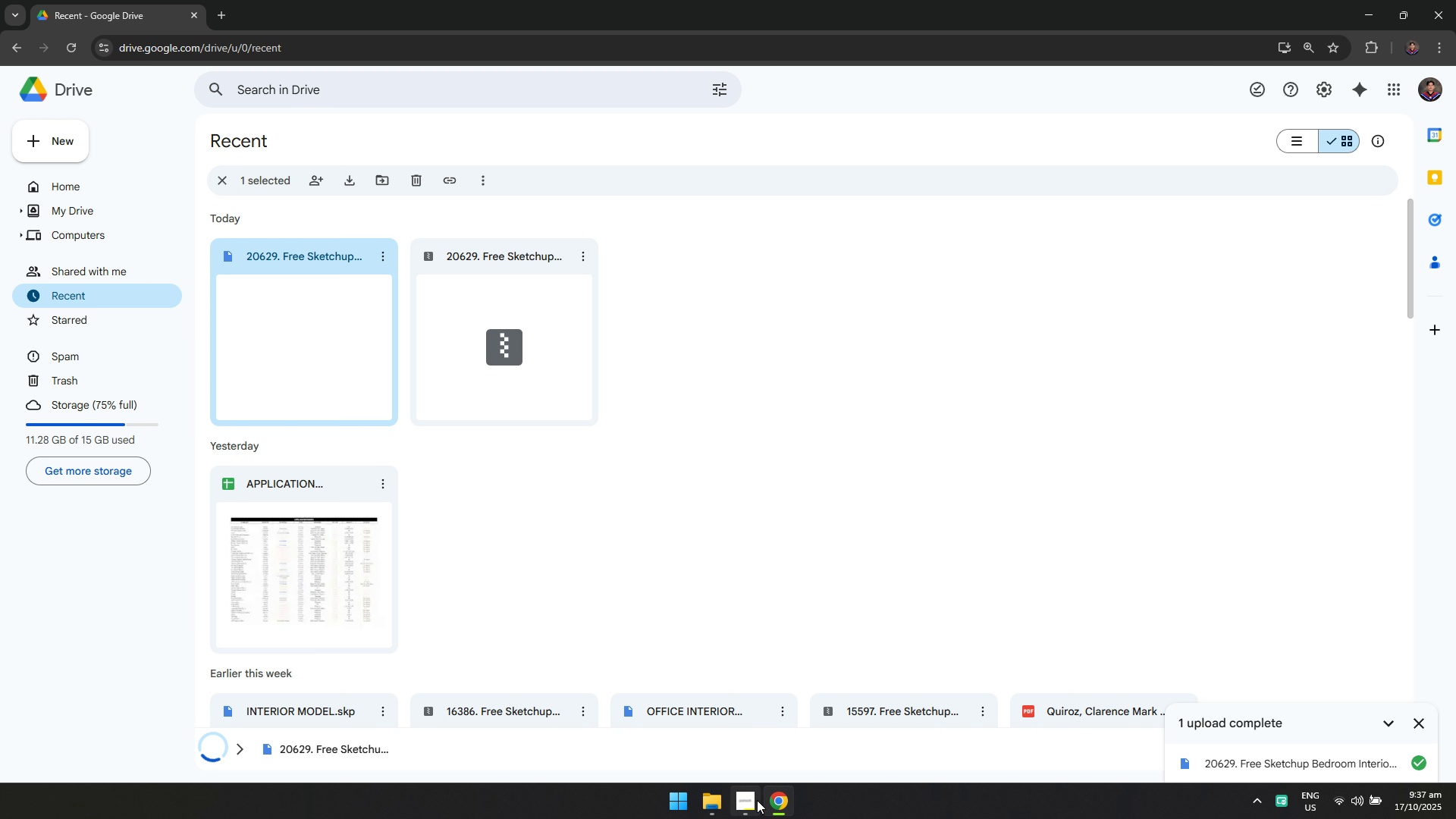 
left_click([757, 800])